 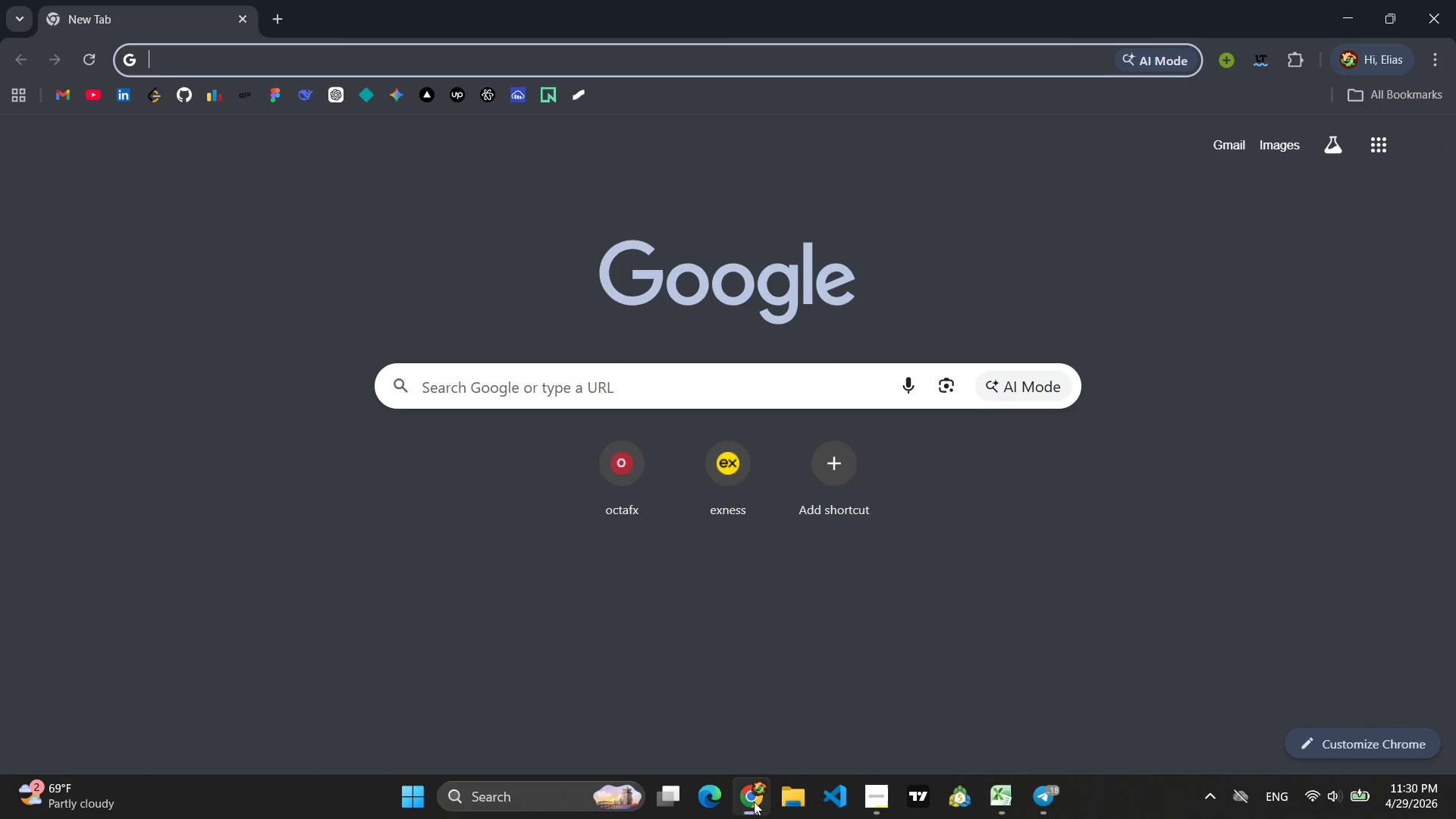 
type(ebay)
 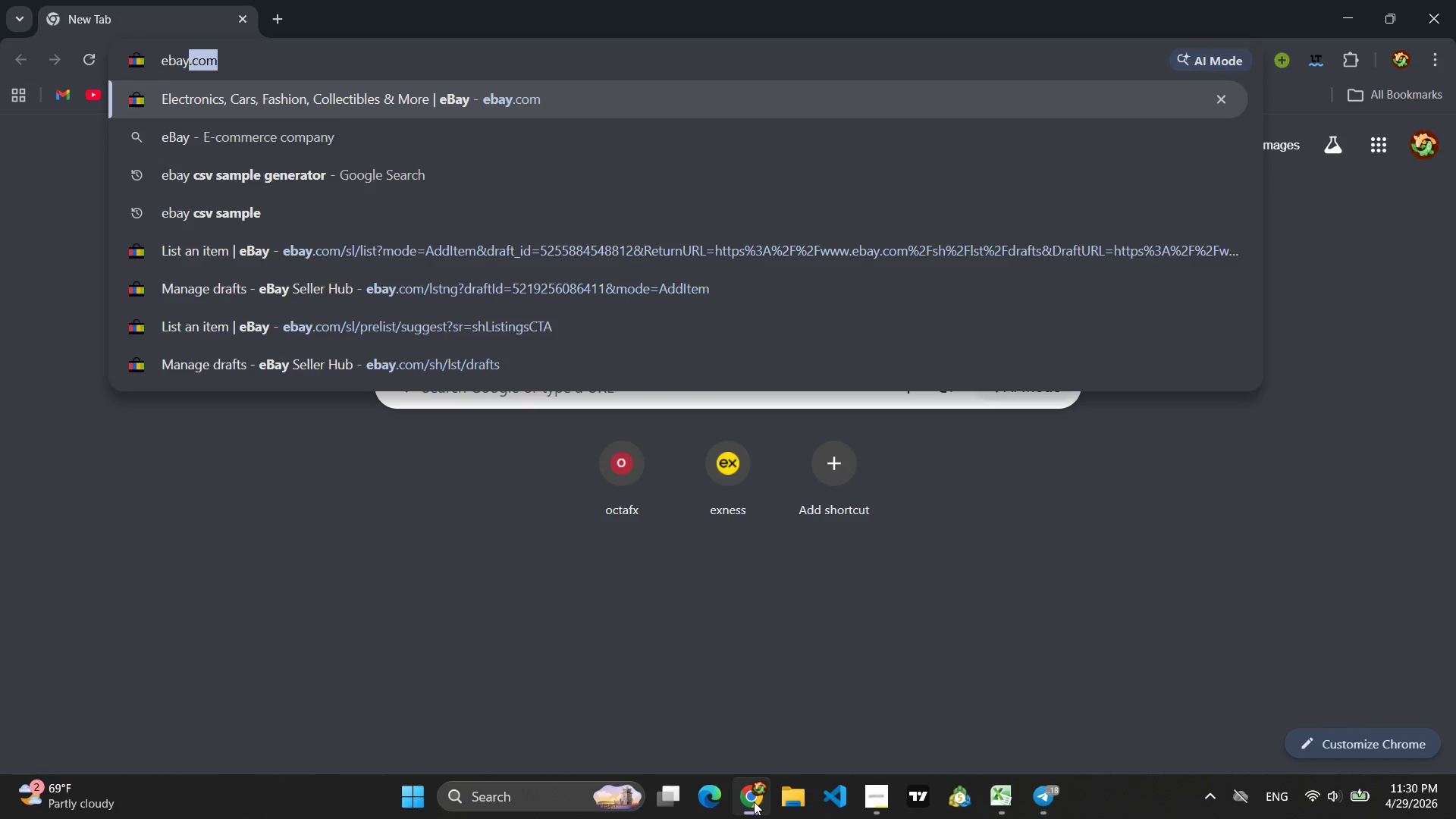 
key(Enter)
 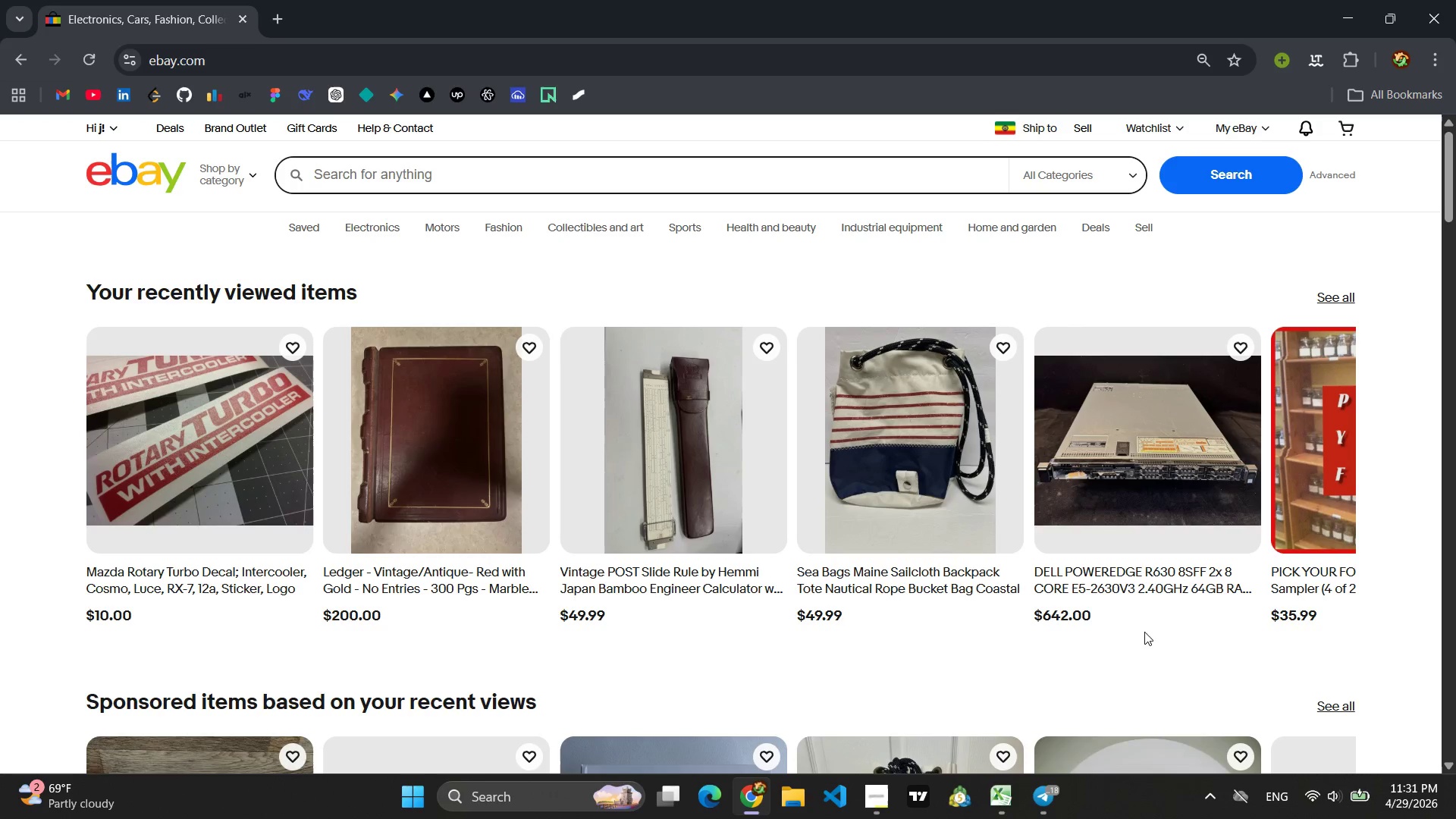 
left_click([1092, 131])
 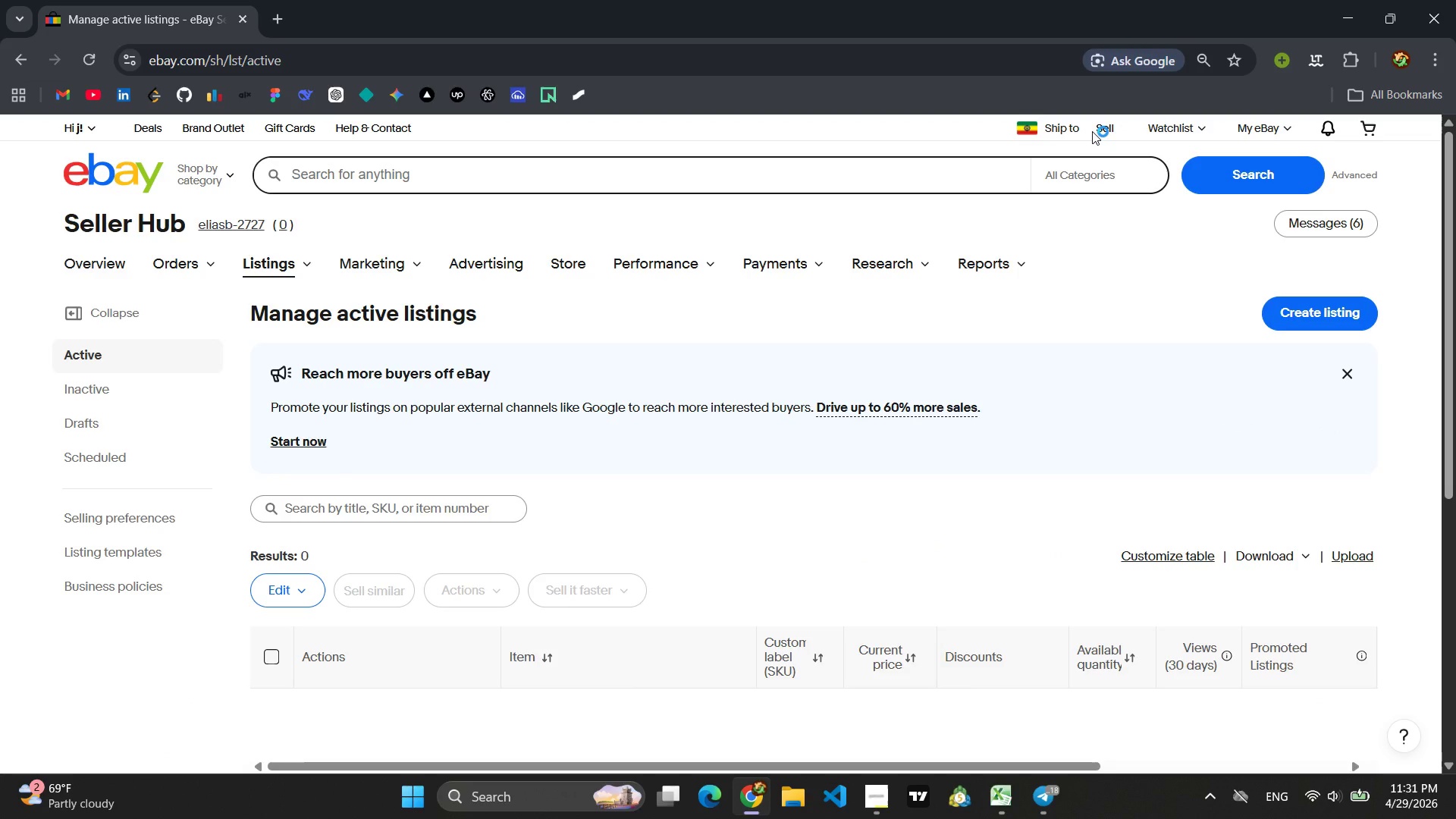 
wait(16.8)
 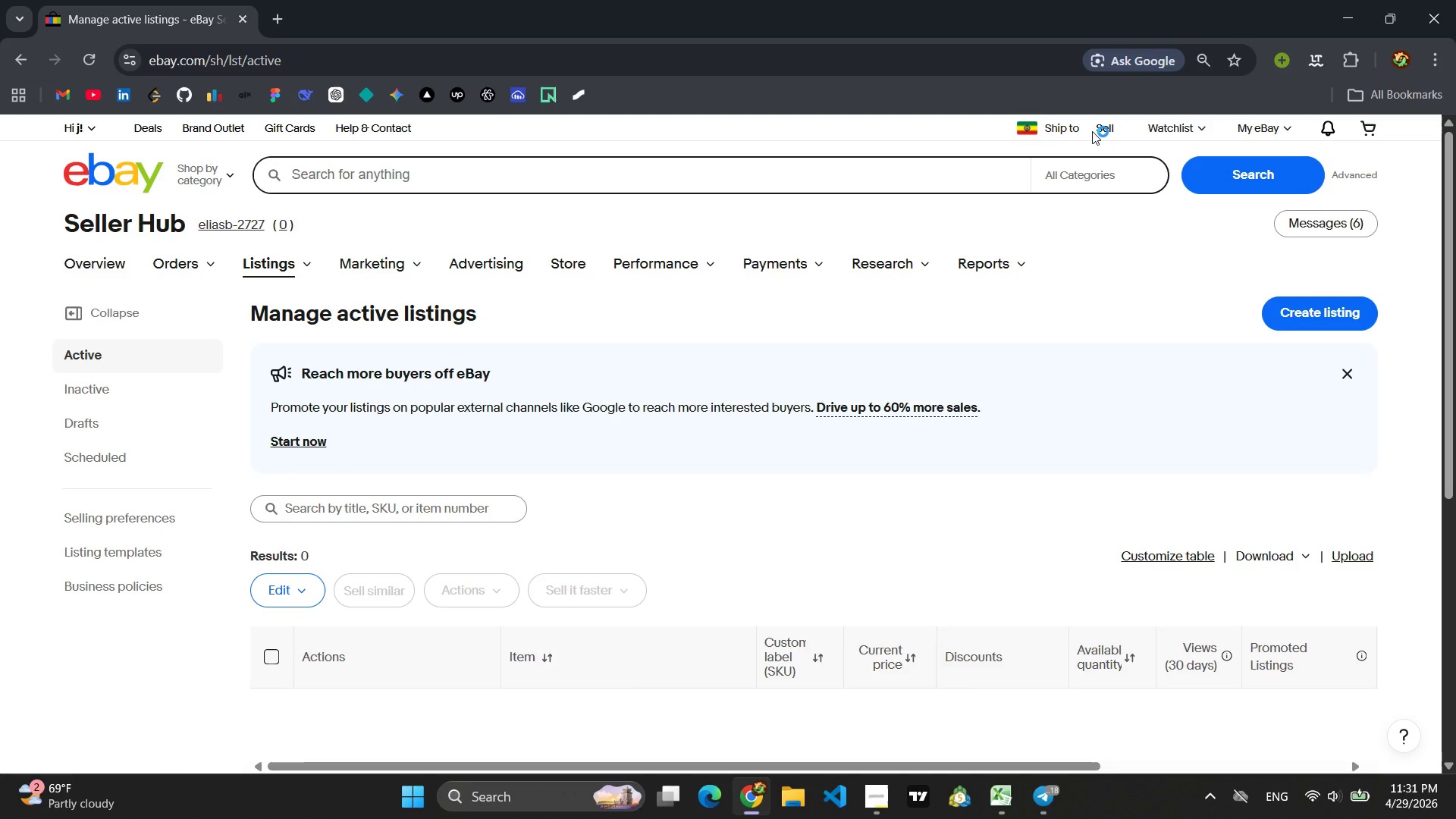 
left_click([135, 592])
 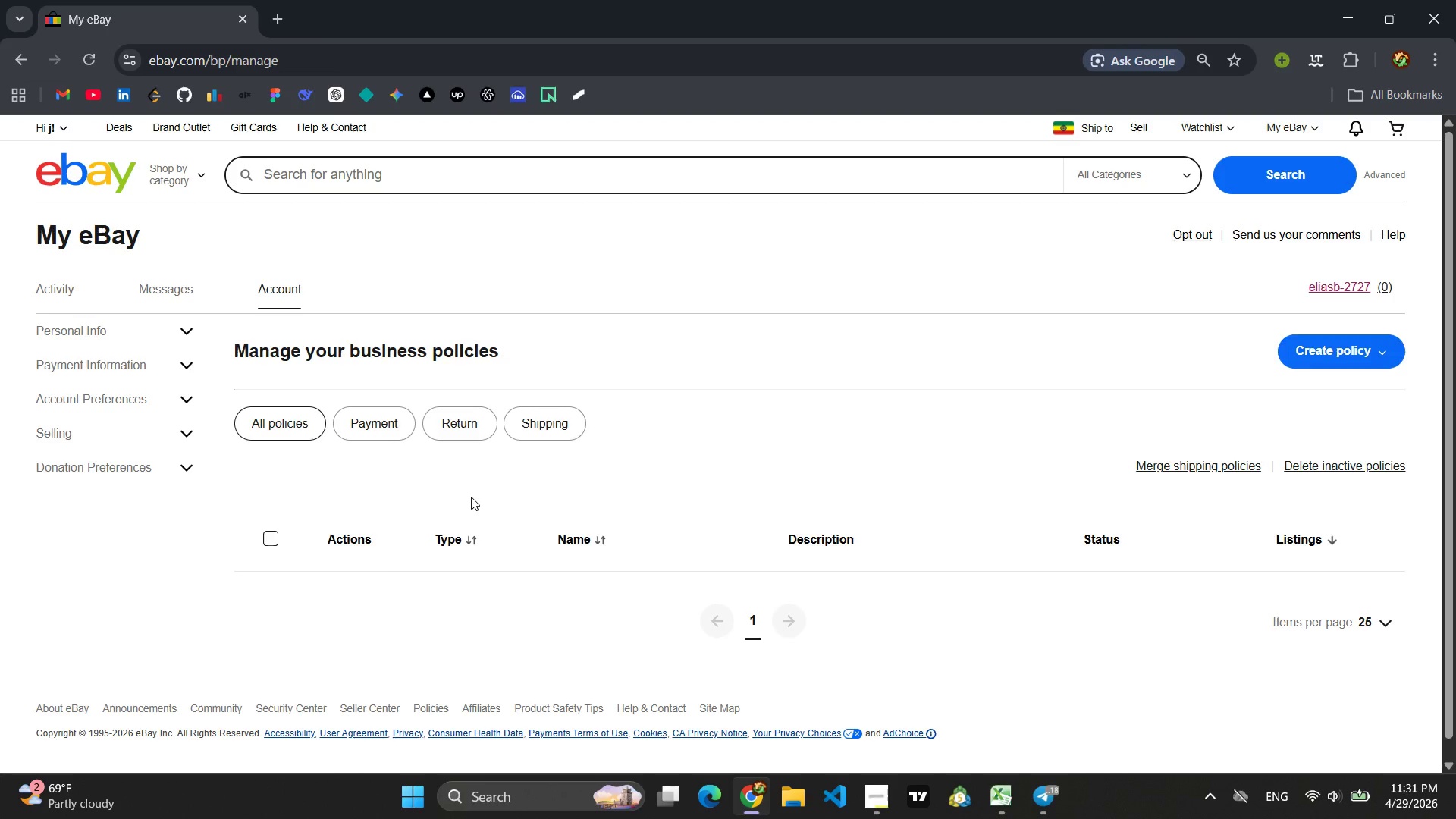 
wait(11.47)
 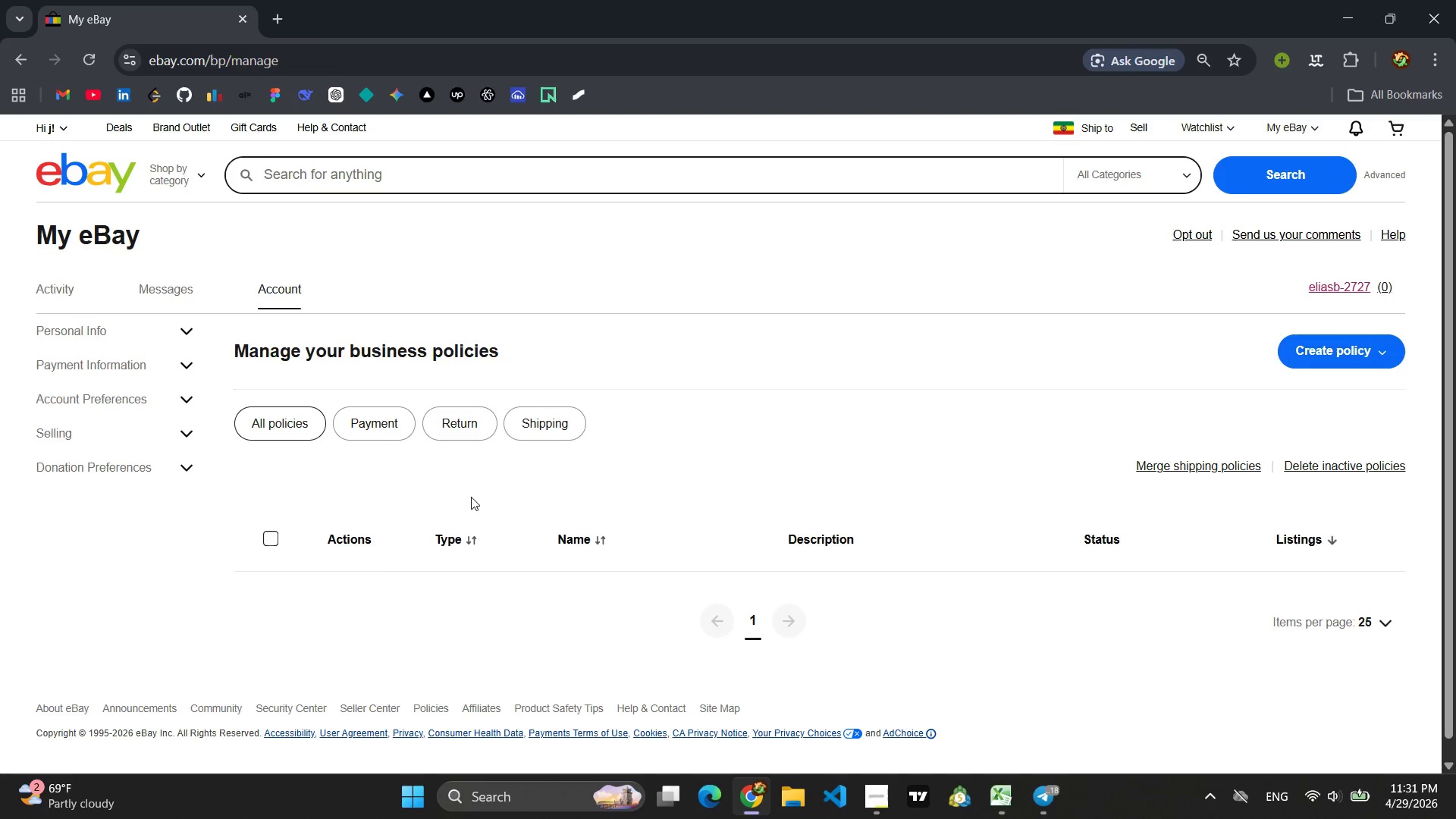 
left_click([1382, 345])
 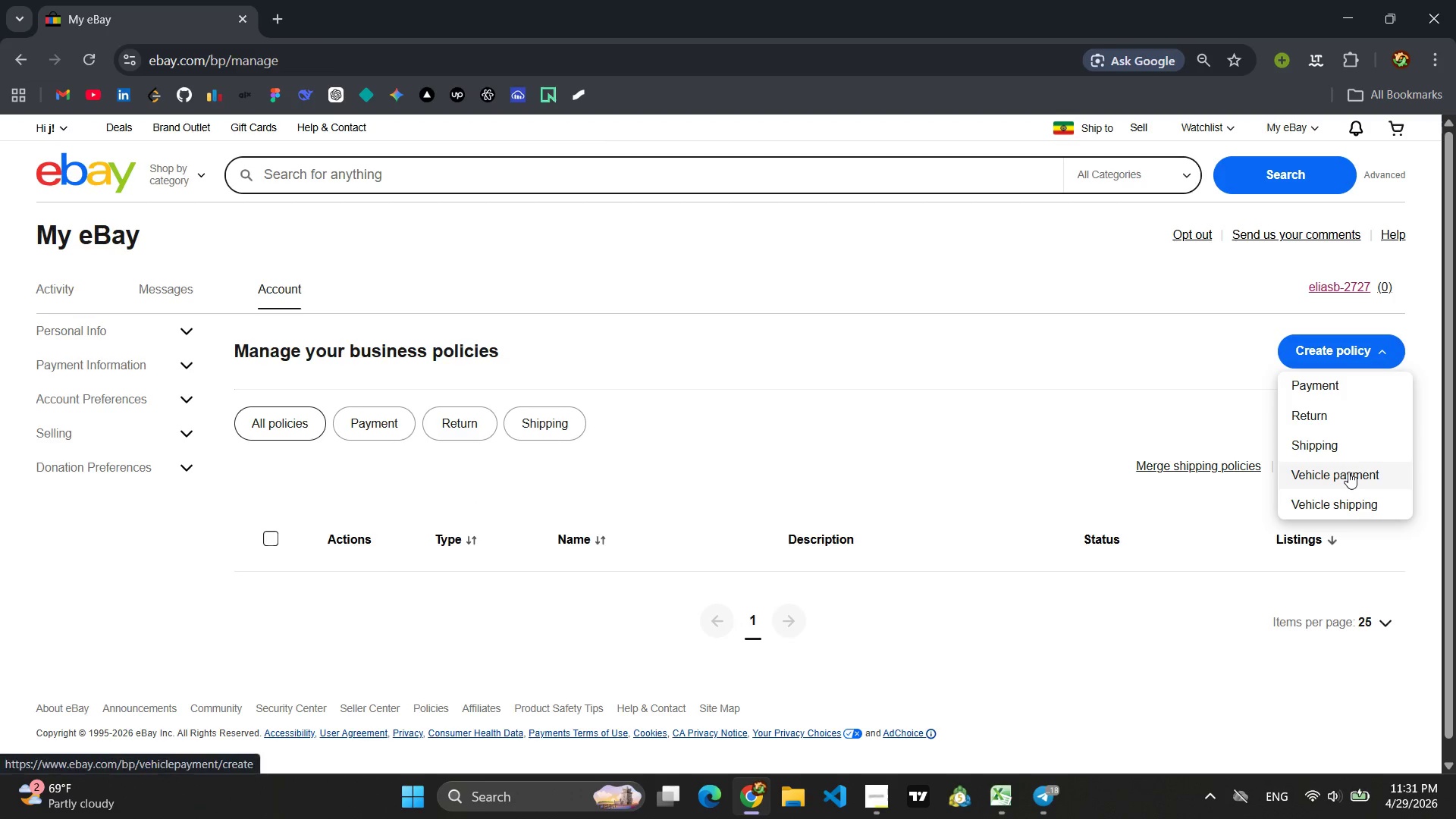 
left_click([1329, 450])
 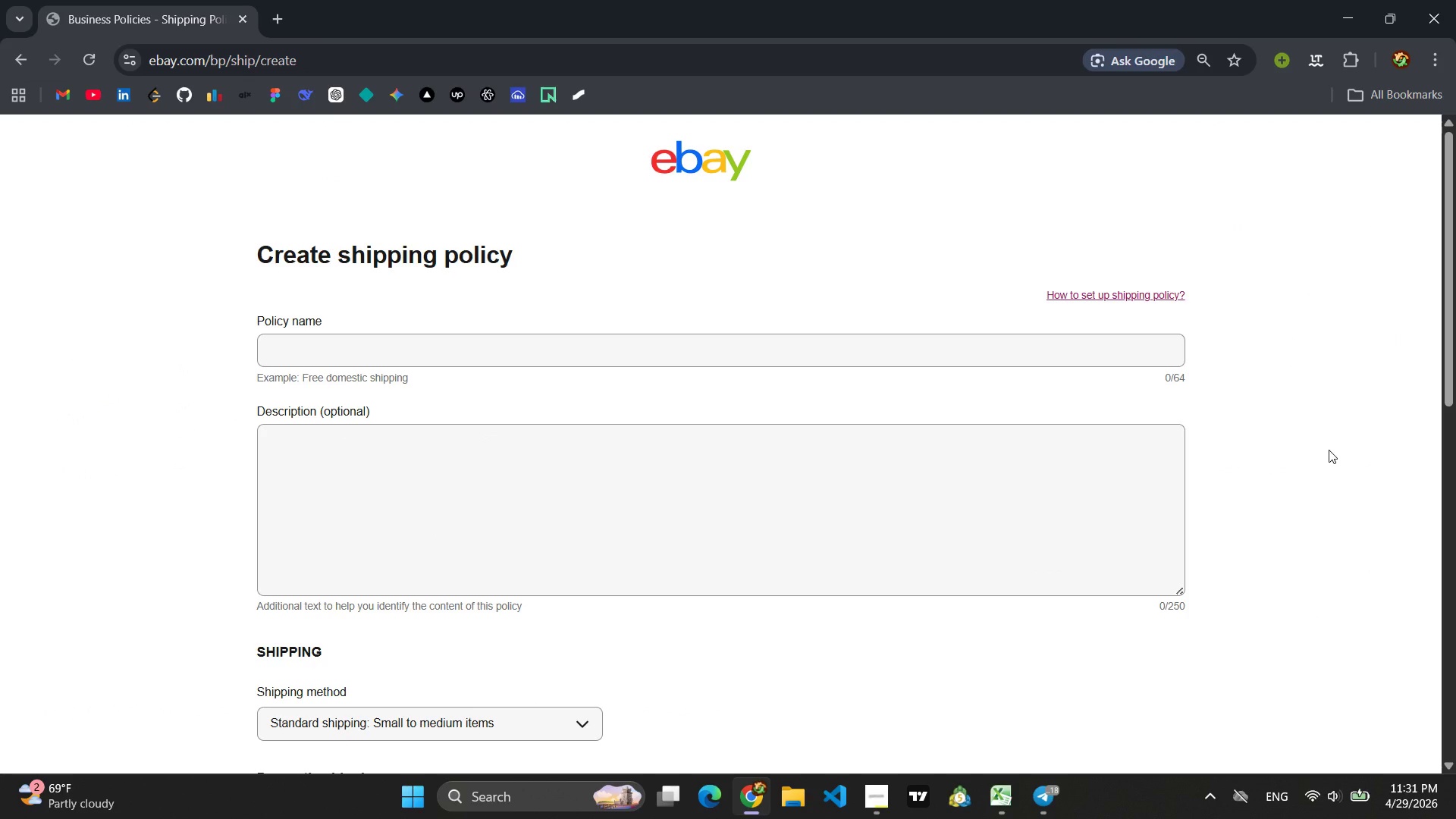 
wait(5.62)
 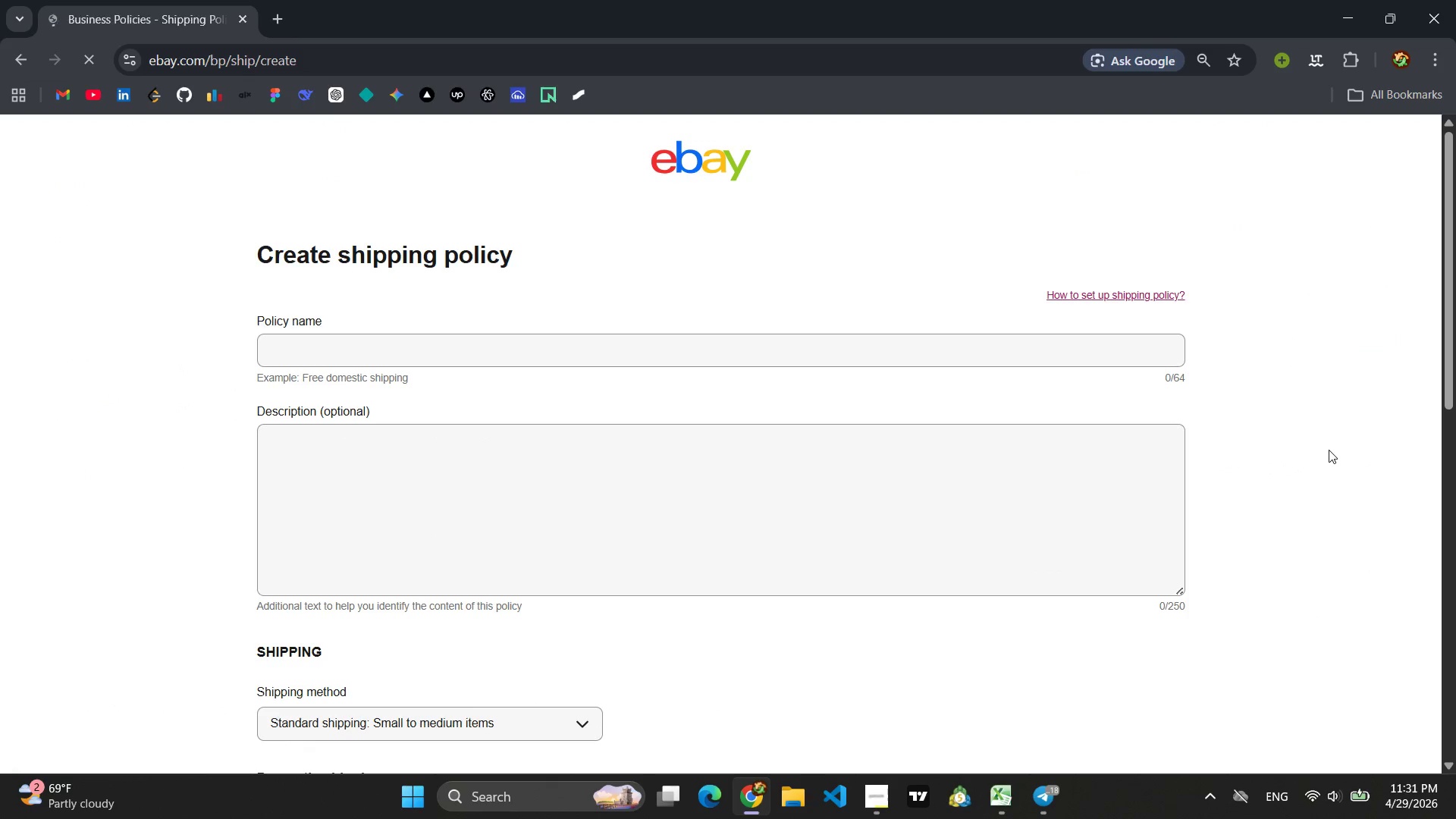 
left_click([881, 795])